 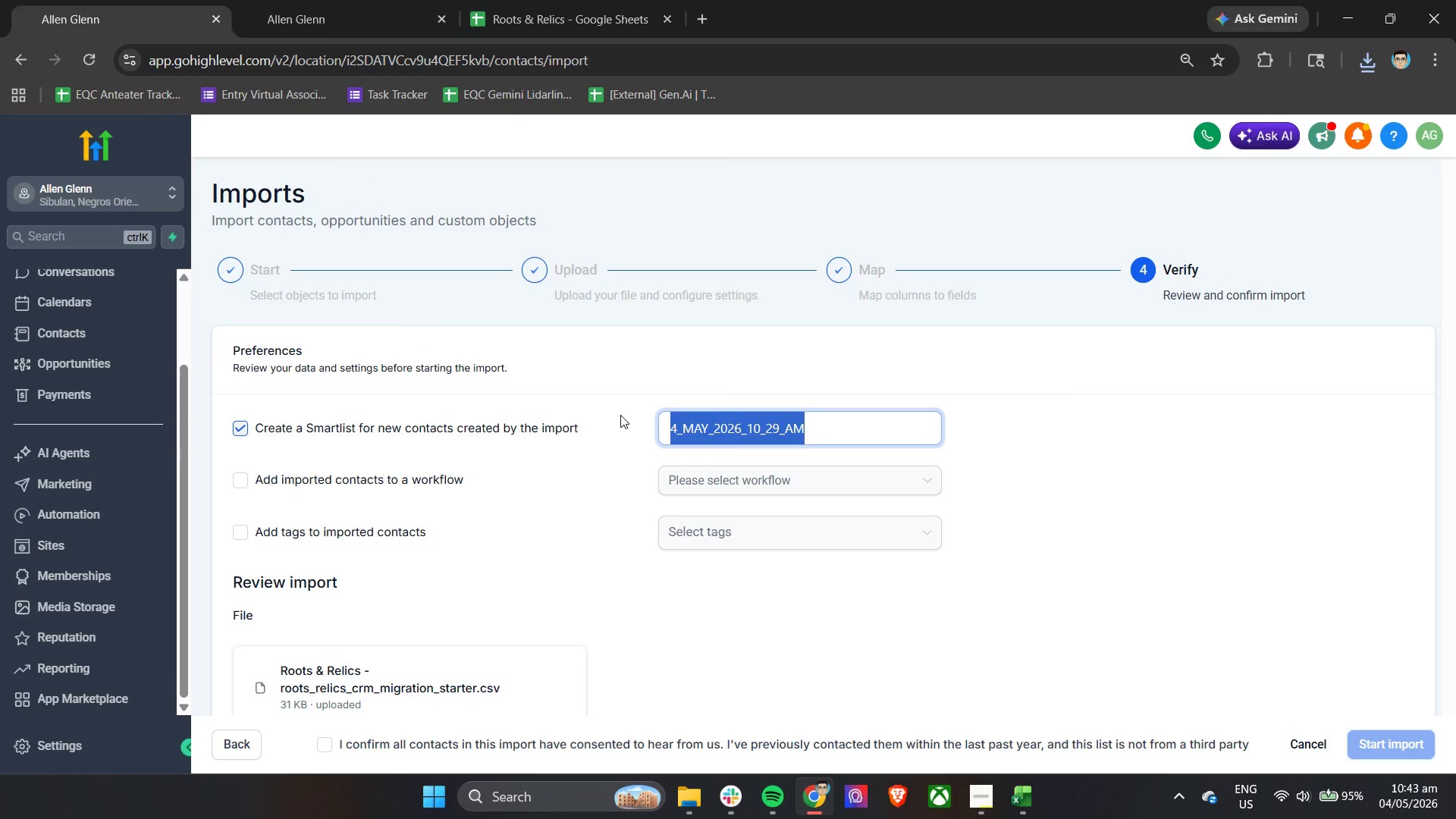 
key(Control+V)
 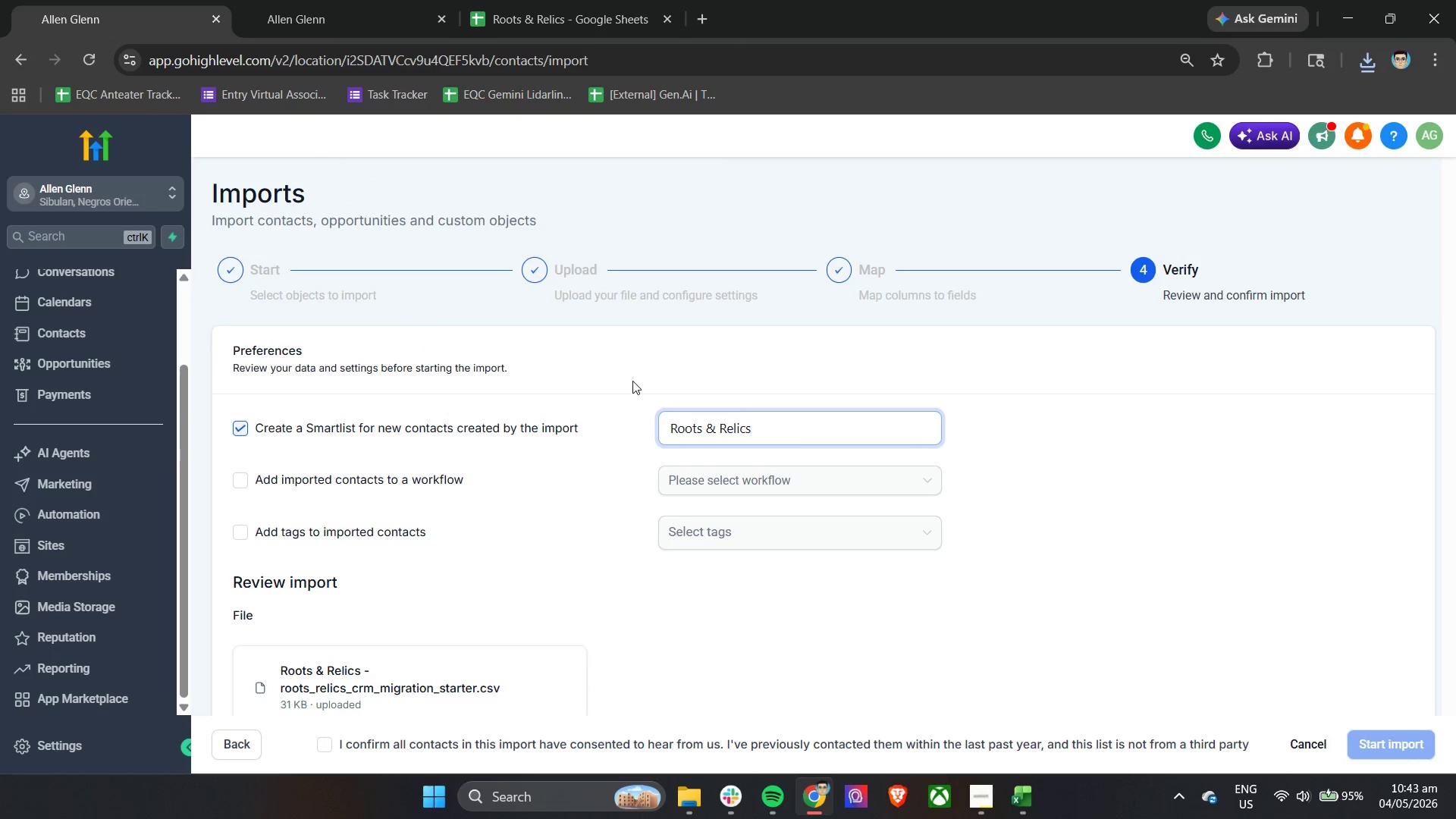 
left_click([632, 381])
 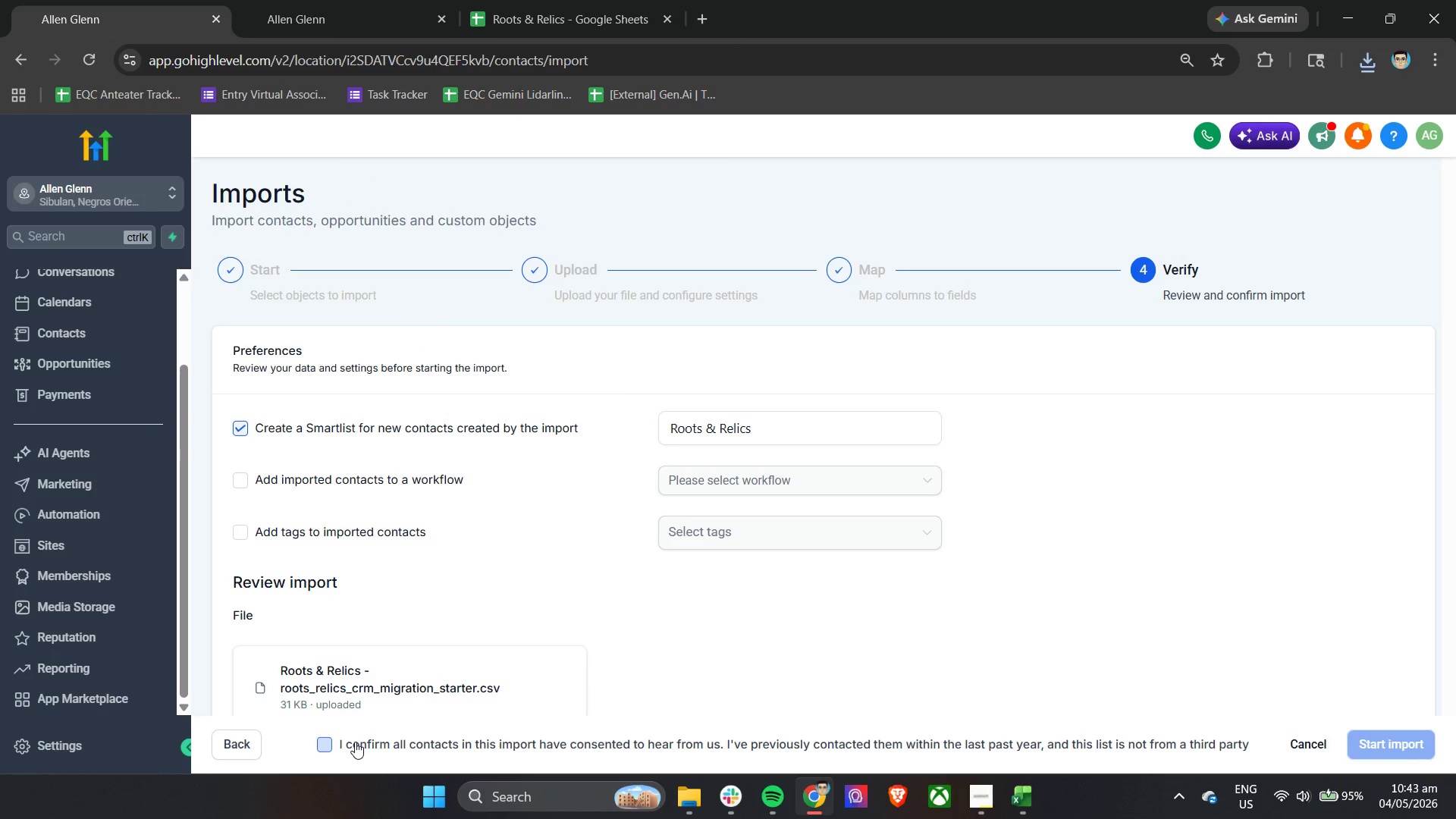 
left_click([353, 742])
 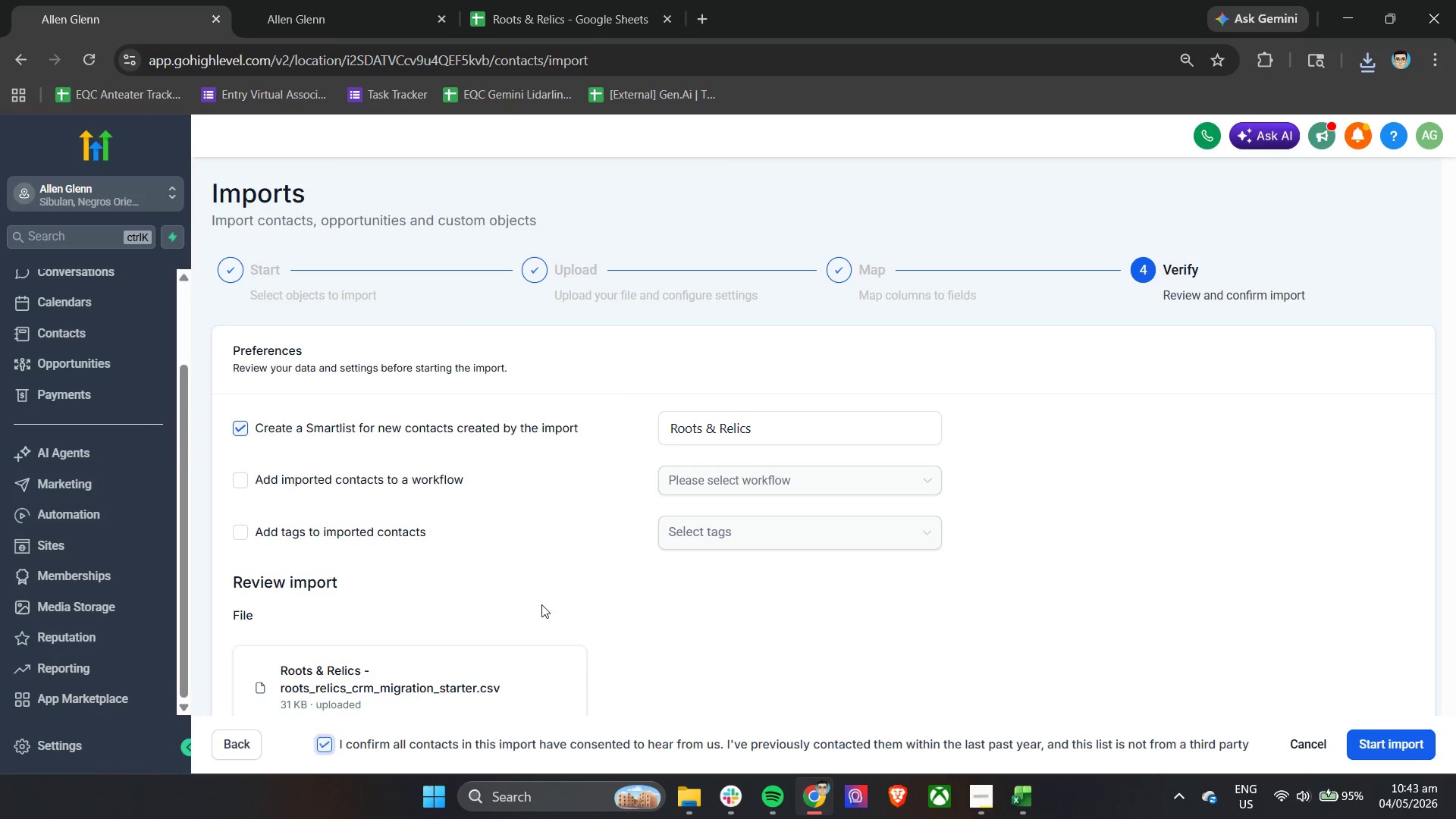 
scroll: coordinate [980, 664], scroll_direction: down, amount: 15.0
 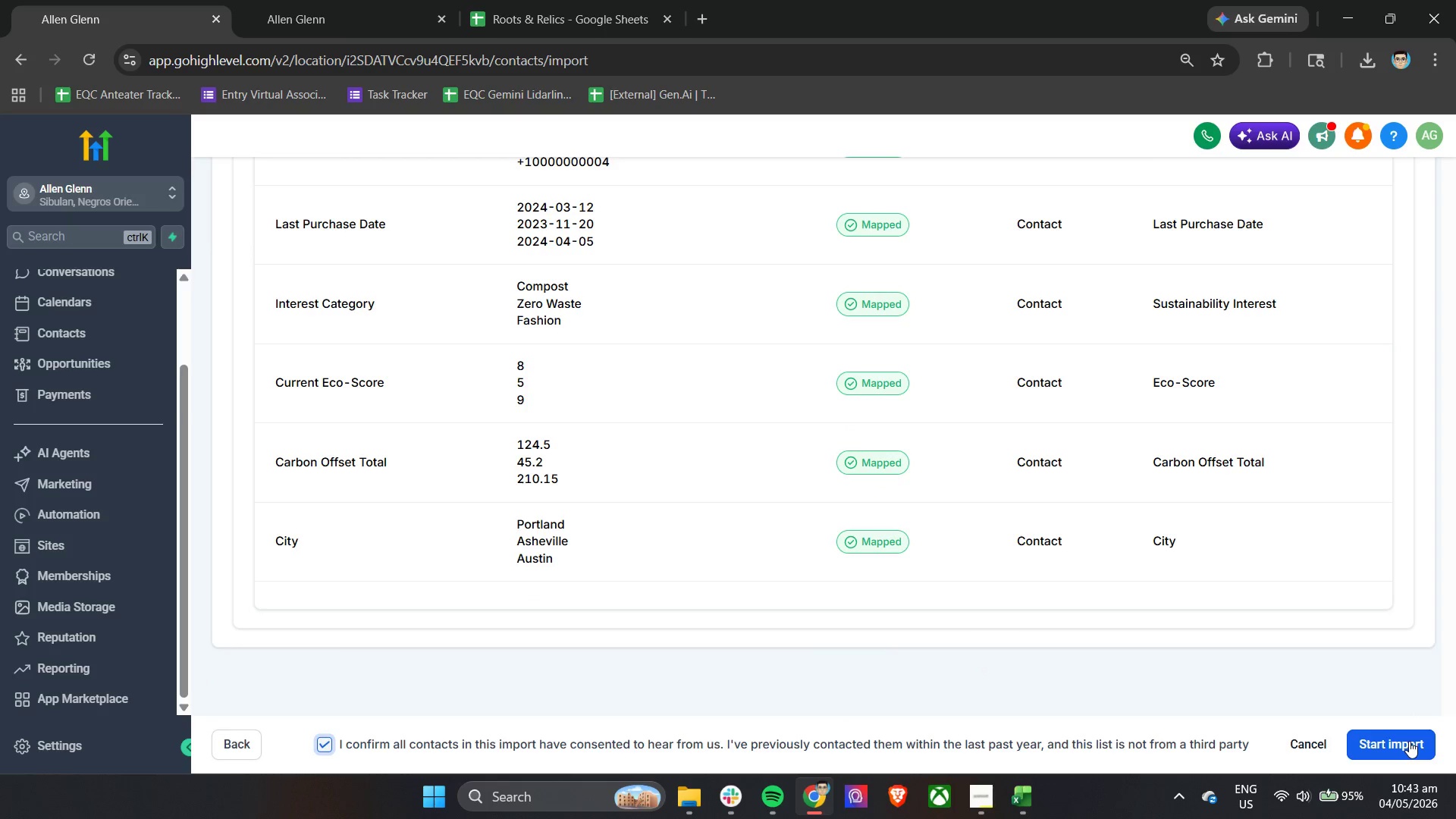 
left_click([1410, 742])
 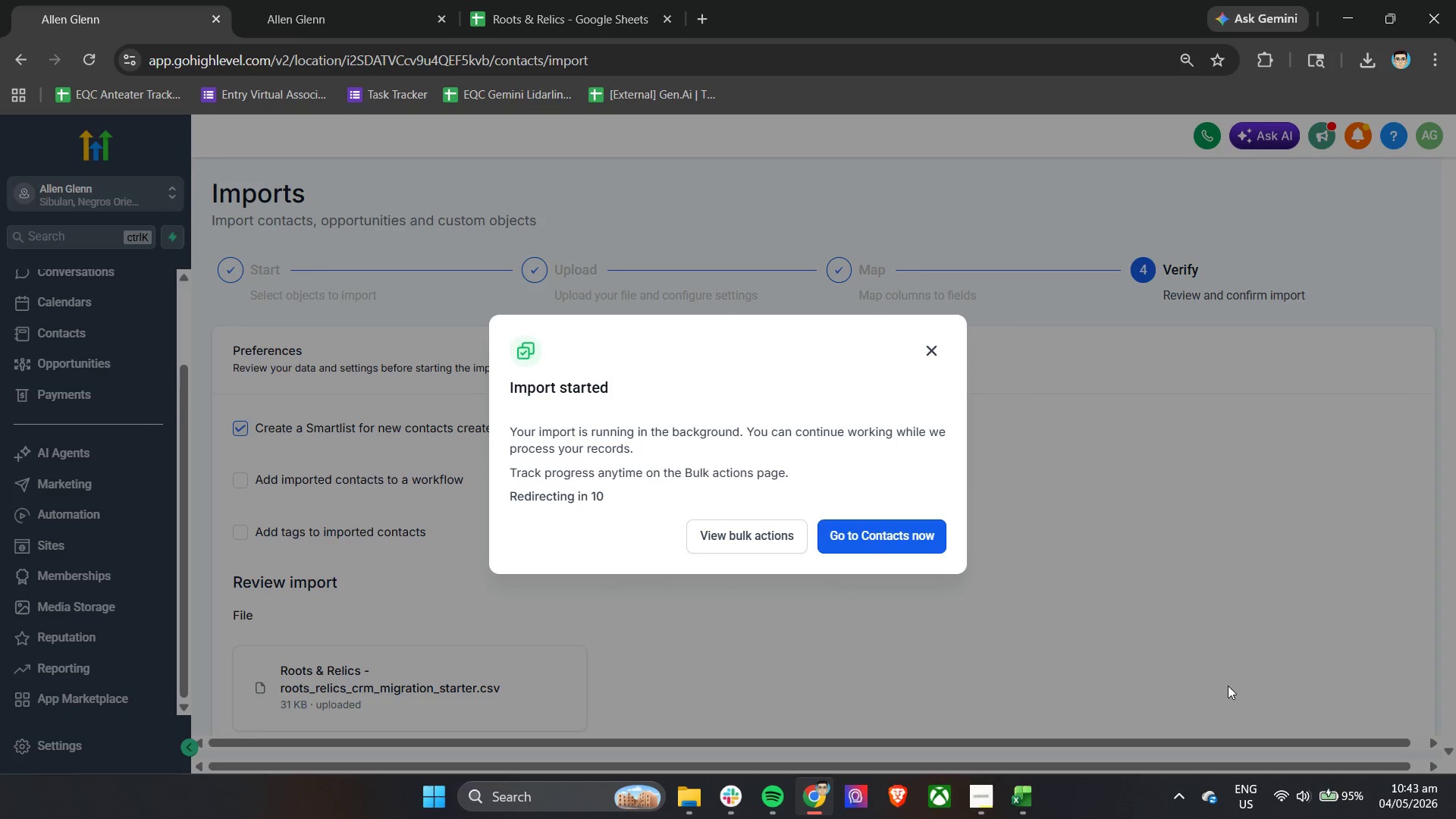 